 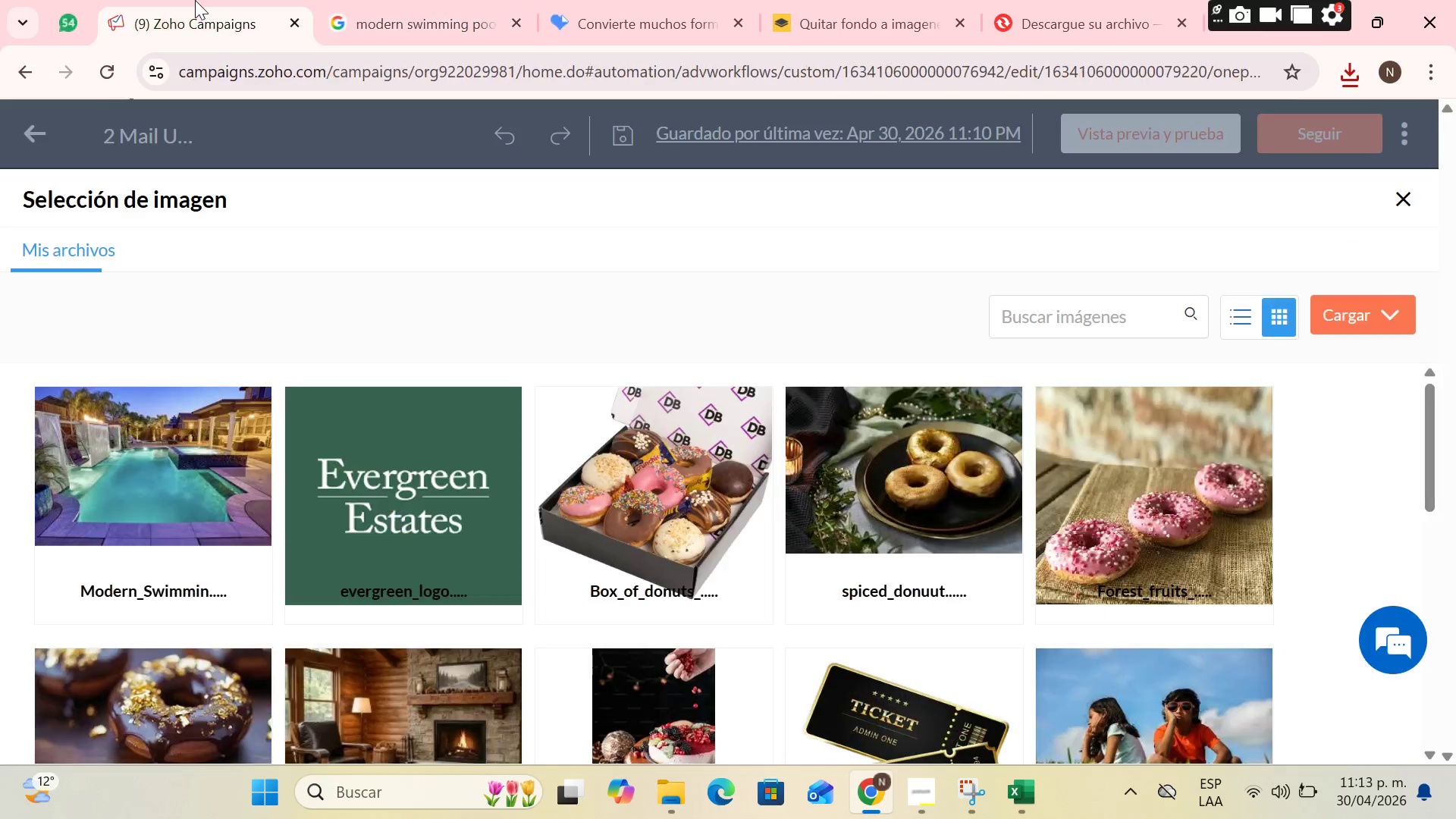 
scroll: coordinate [1144, 441], scroll_direction: up, amount: 2.0
 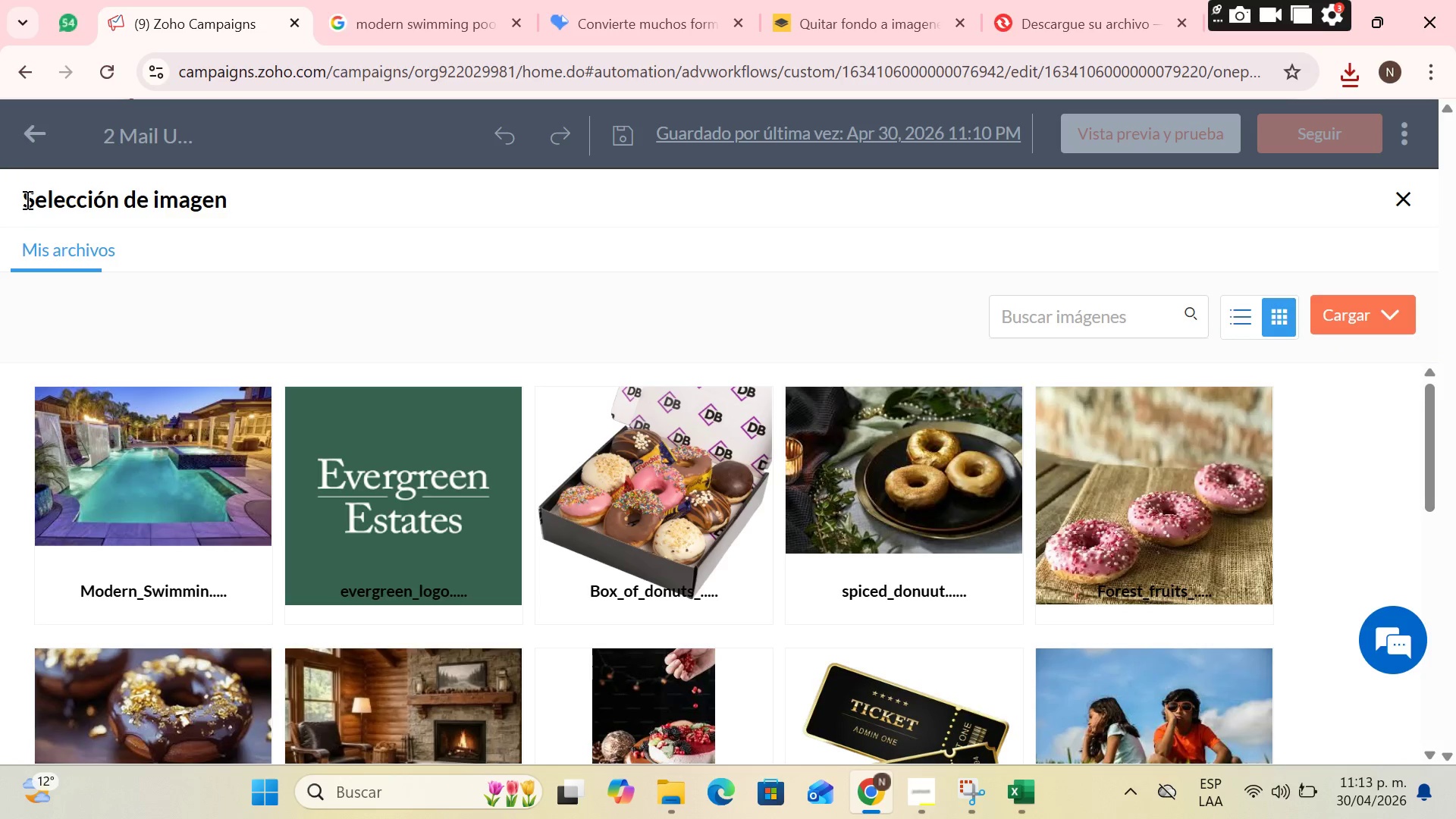 
left_click([1349, 321])
 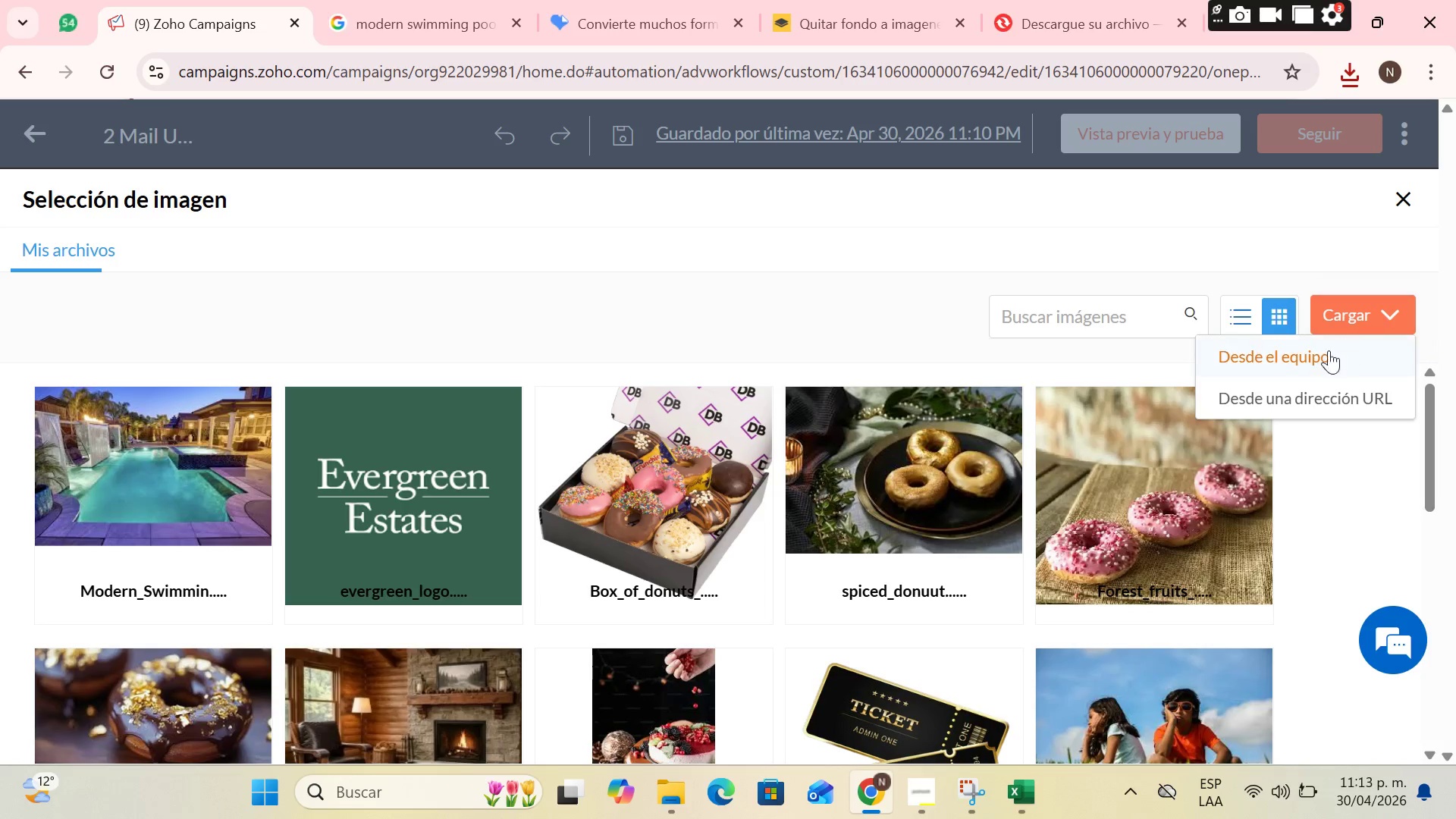 
left_click([1317, 355])
 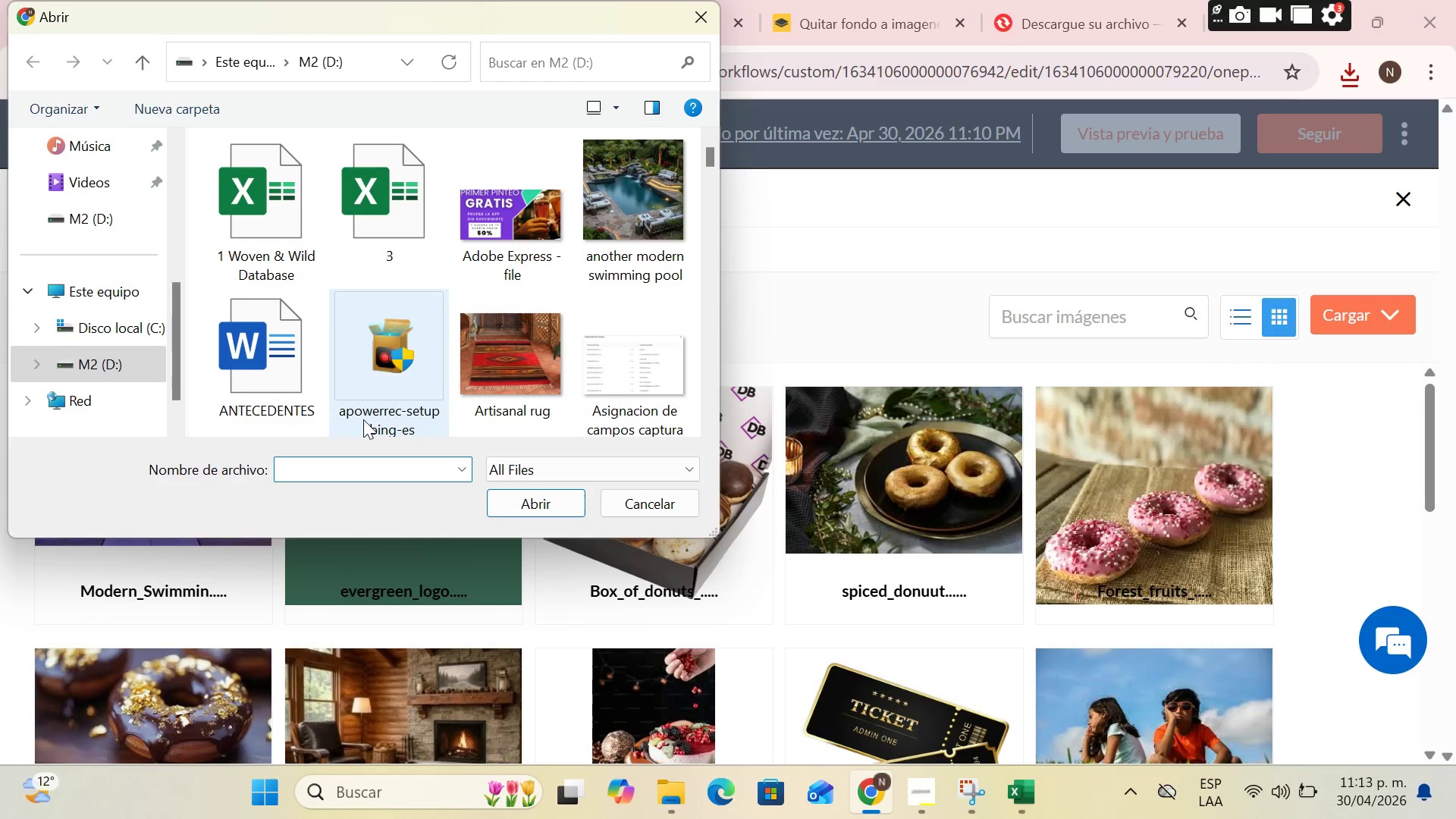 
type(mo)
 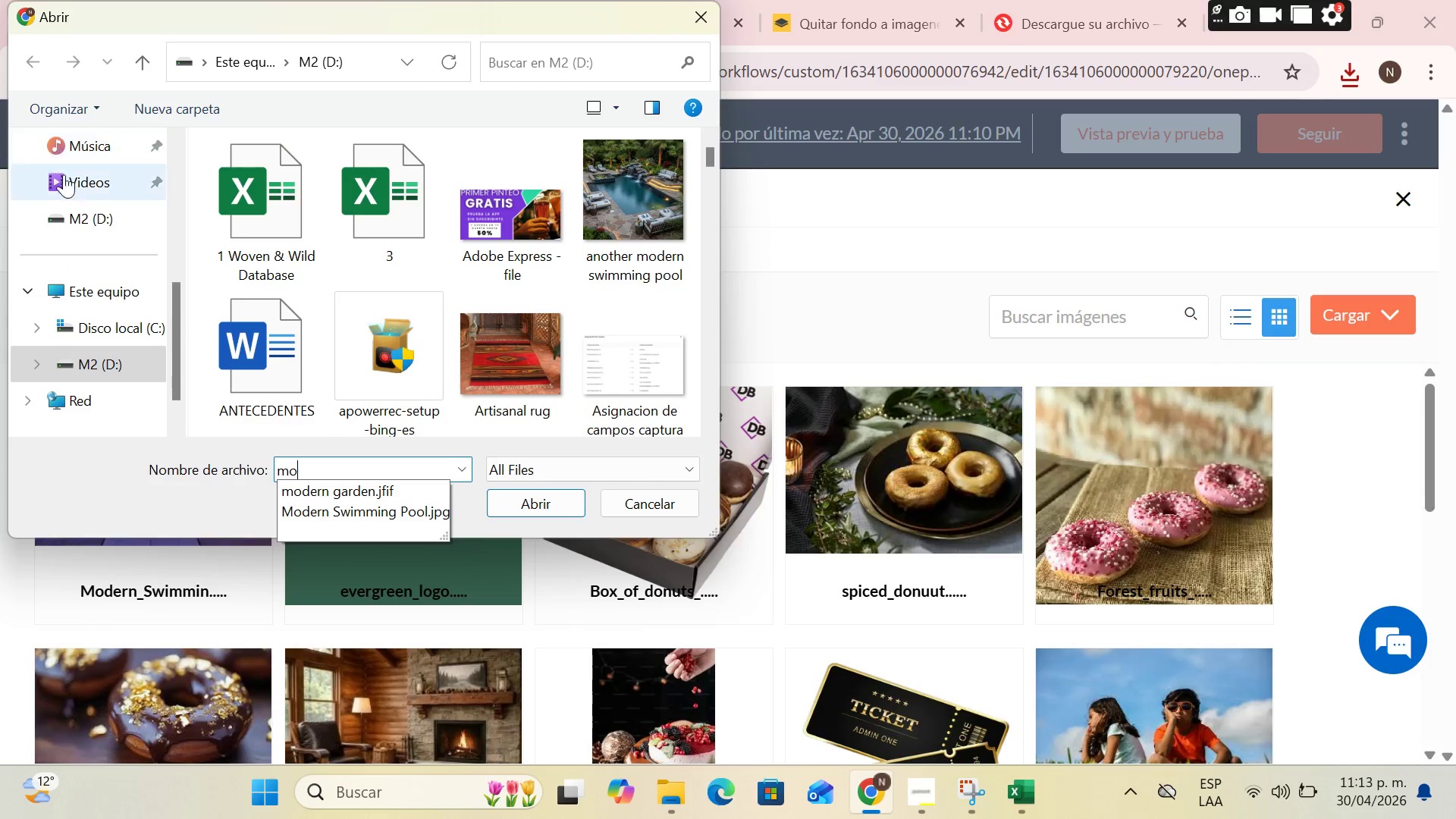 
scroll: coordinate [79, 184], scroll_direction: up, amount: 3.0
 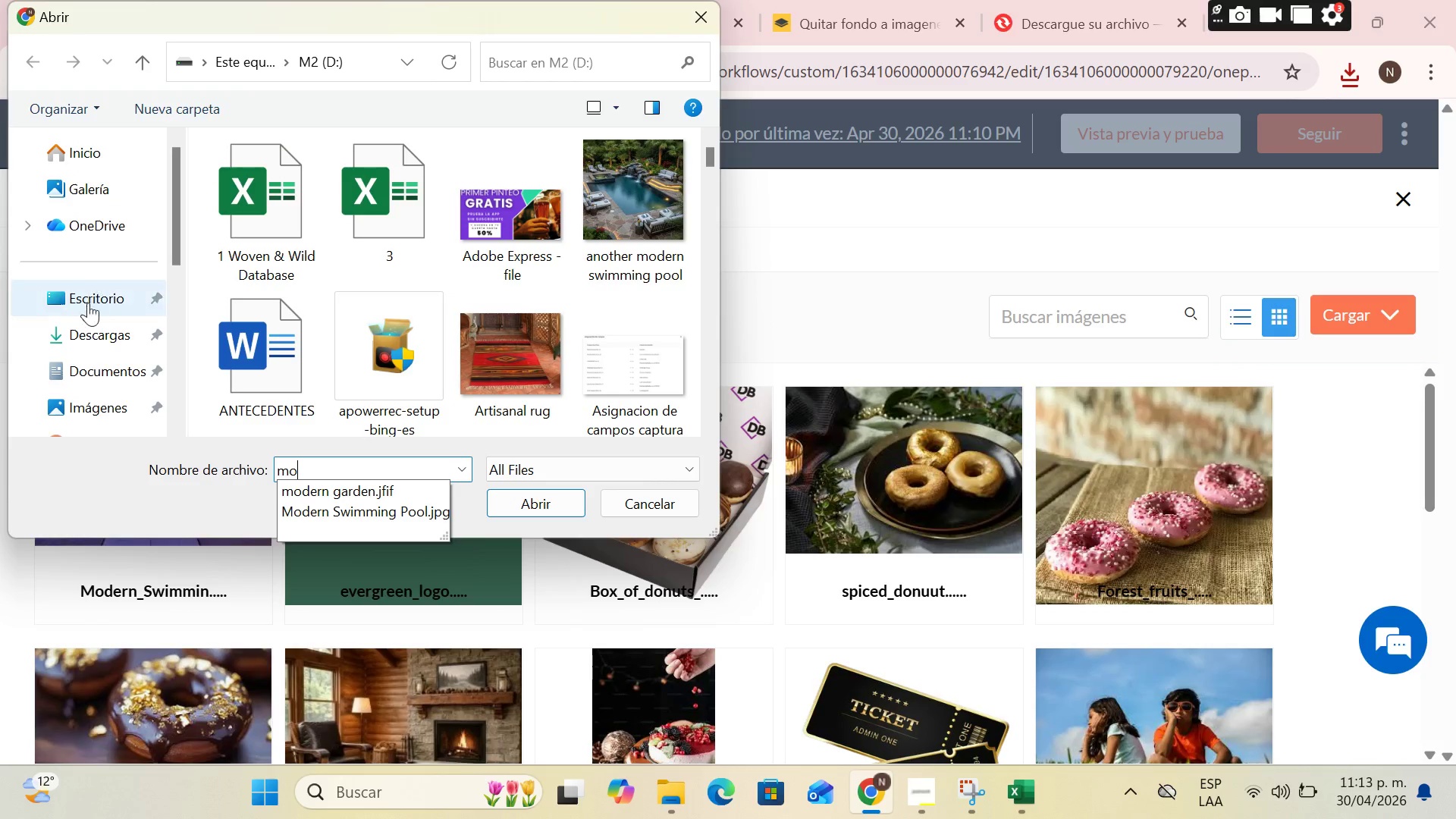 
left_click([85, 321])
 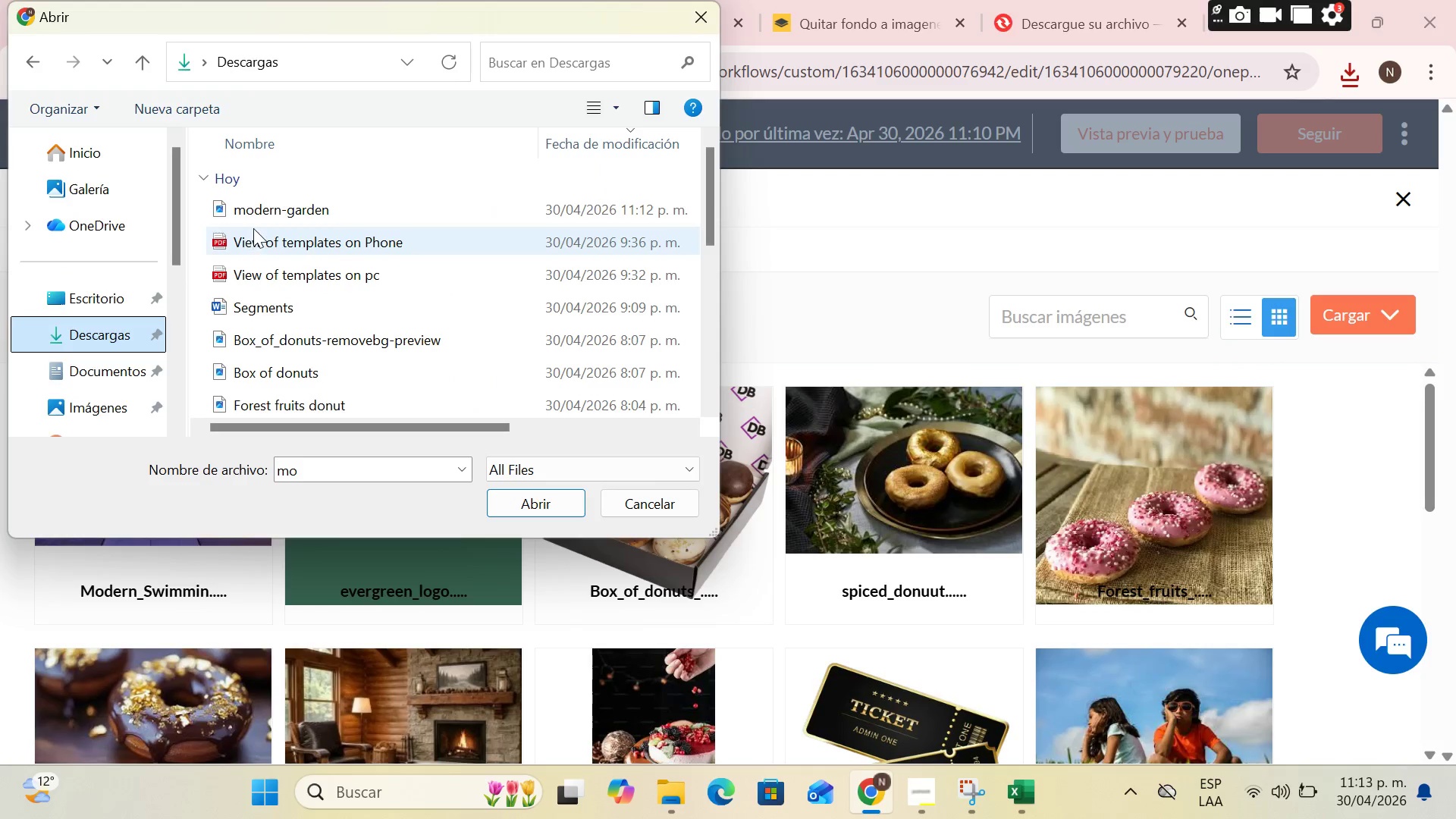 
left_click([258, 217])
 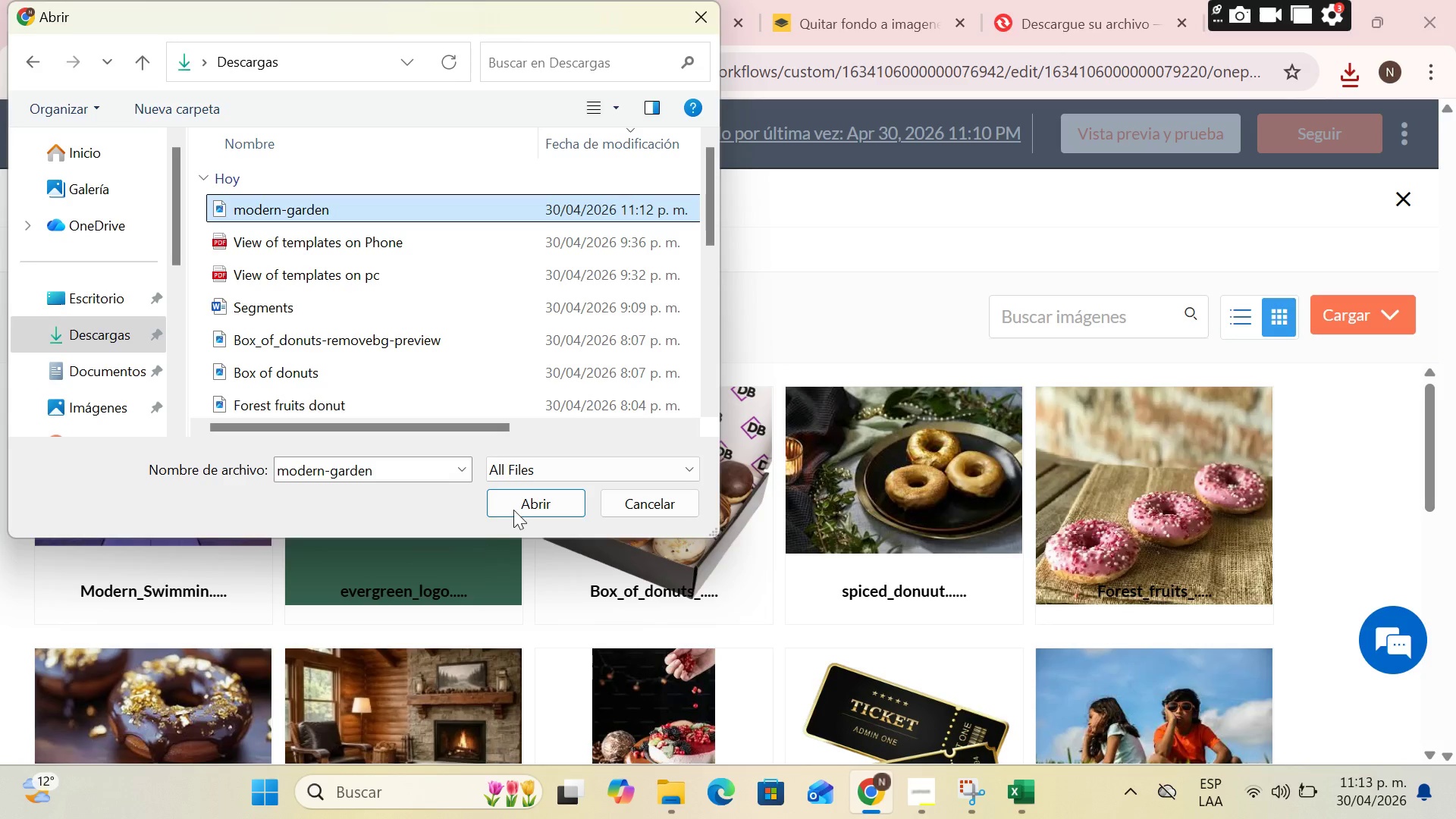 
left_click([515, 507])
 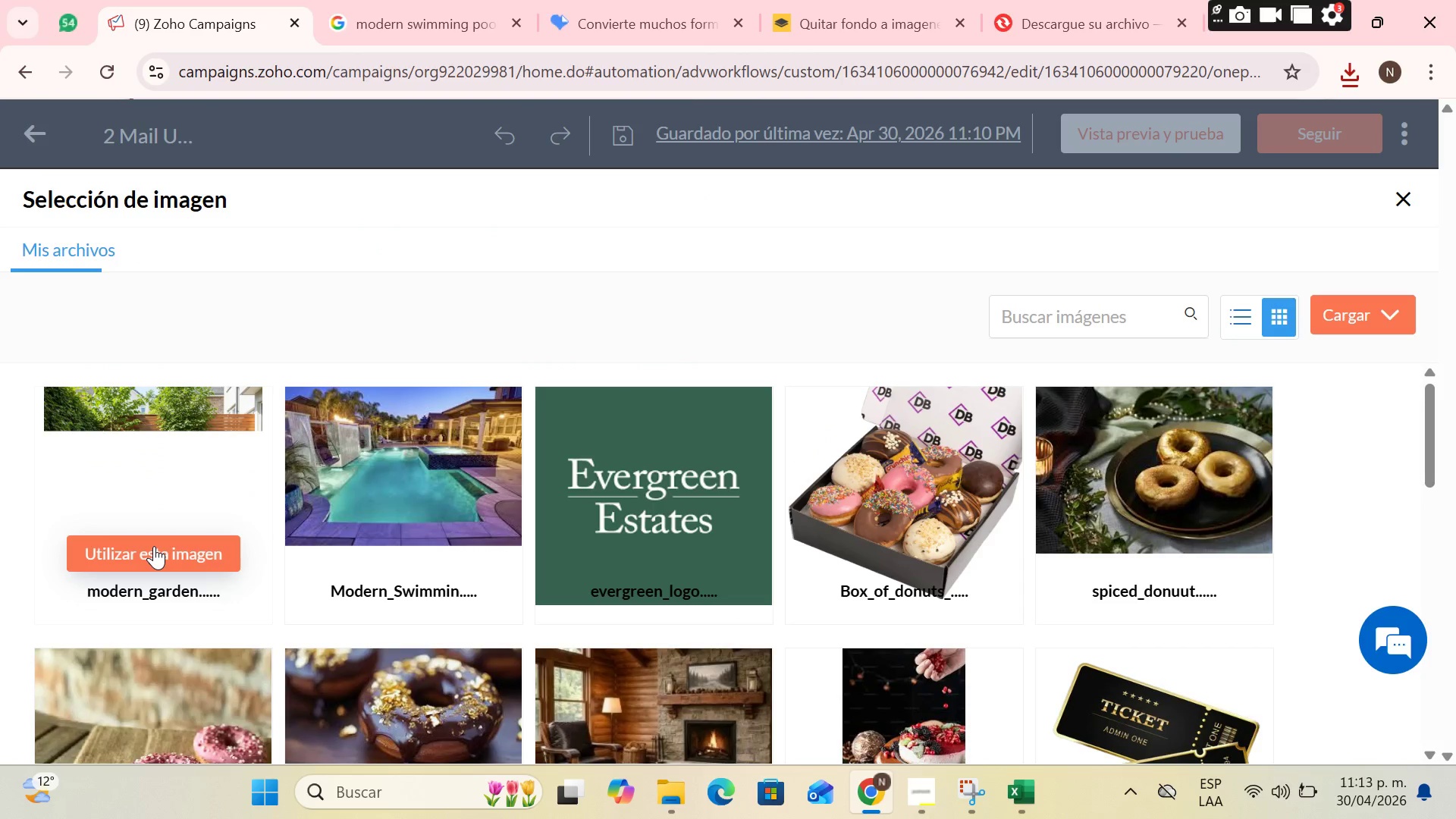 
left_click([154, 546])
 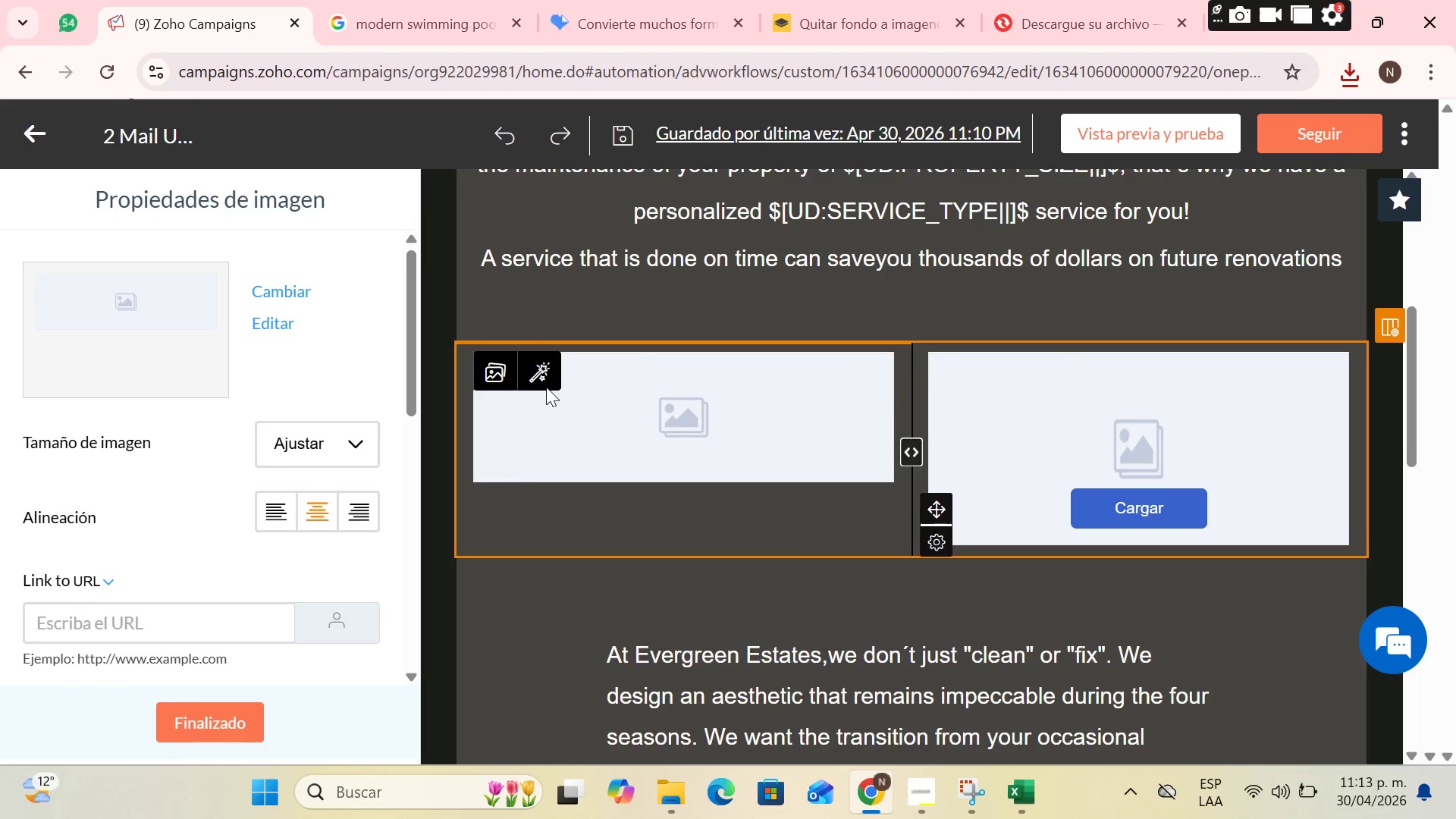 
scroll: coordinate [927, 529], scroll_direction: down, amount: 2.0
 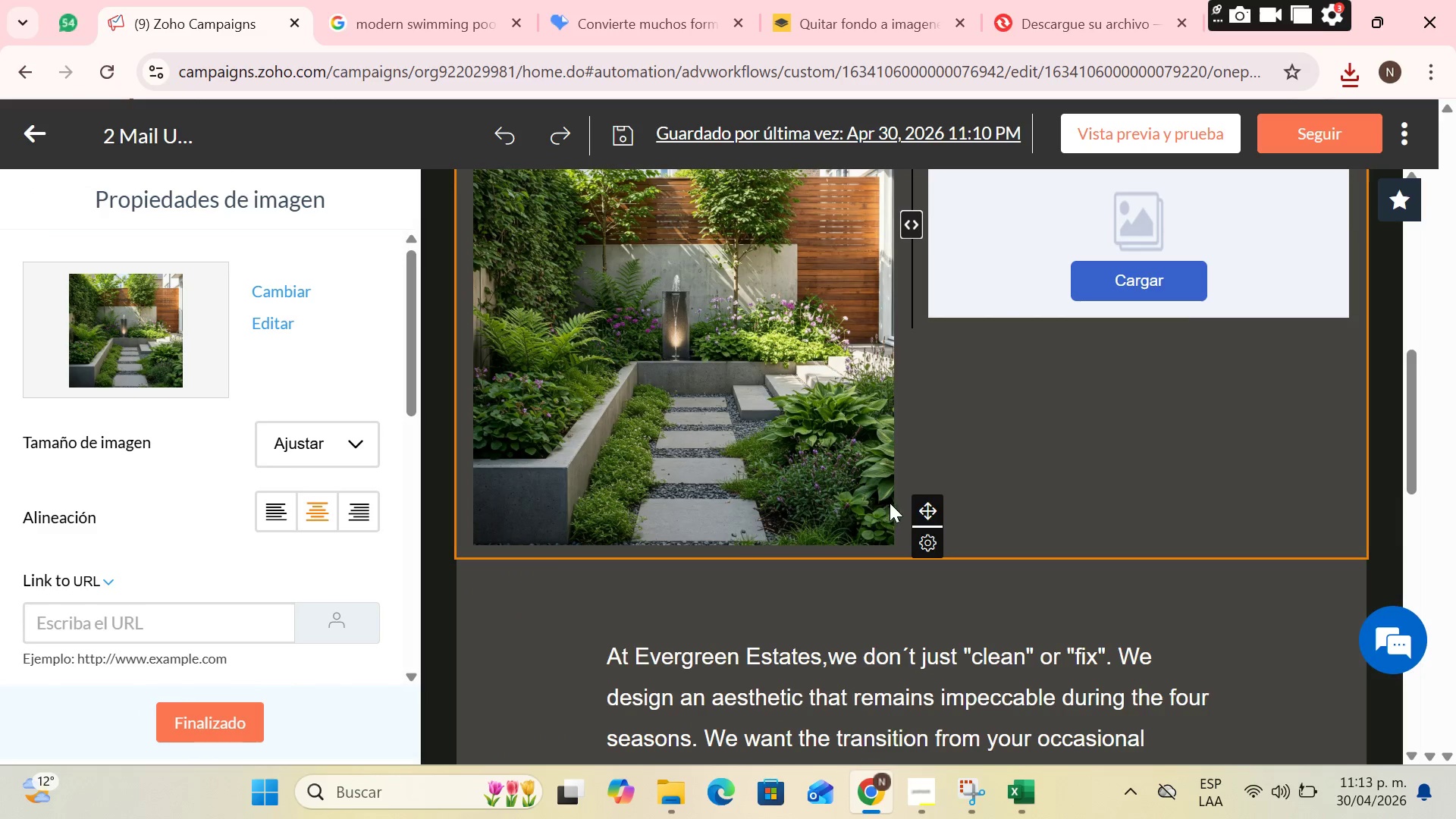 
scroll: coordinate [922, 504], scroll_direction: up, amount: 1.0
 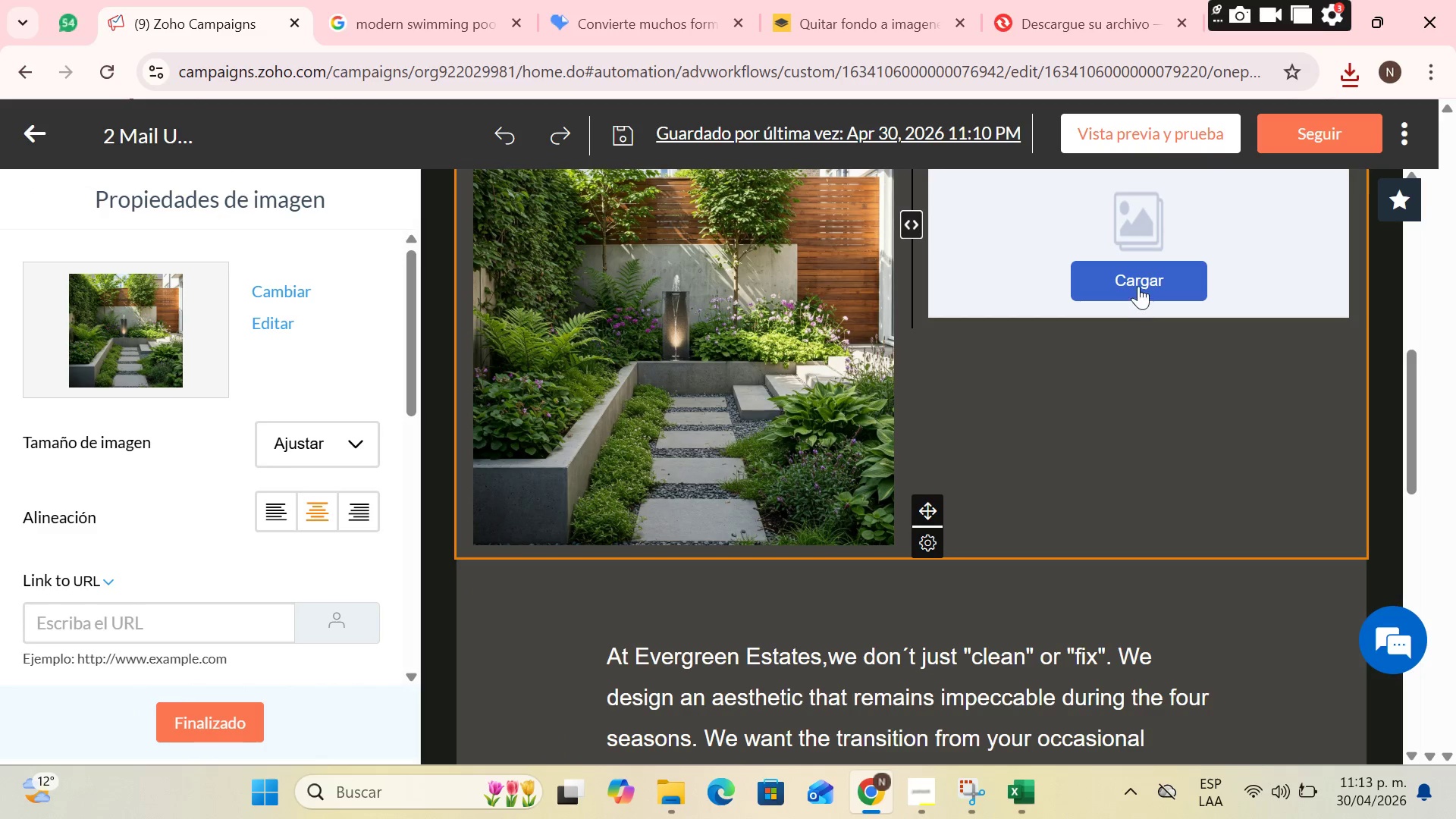 
left_click([1138, 284])
 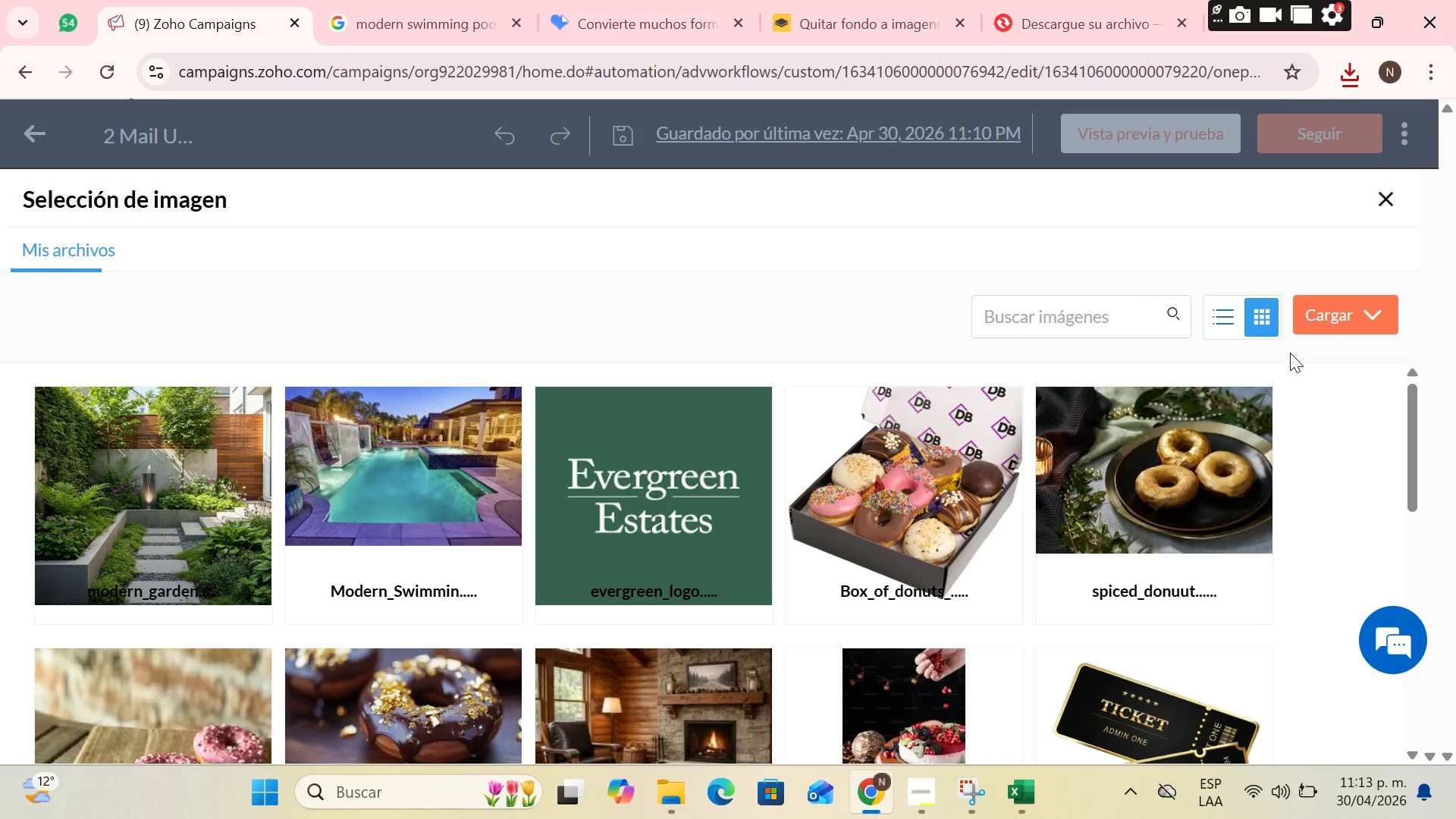 
left_click([1349, 309])
 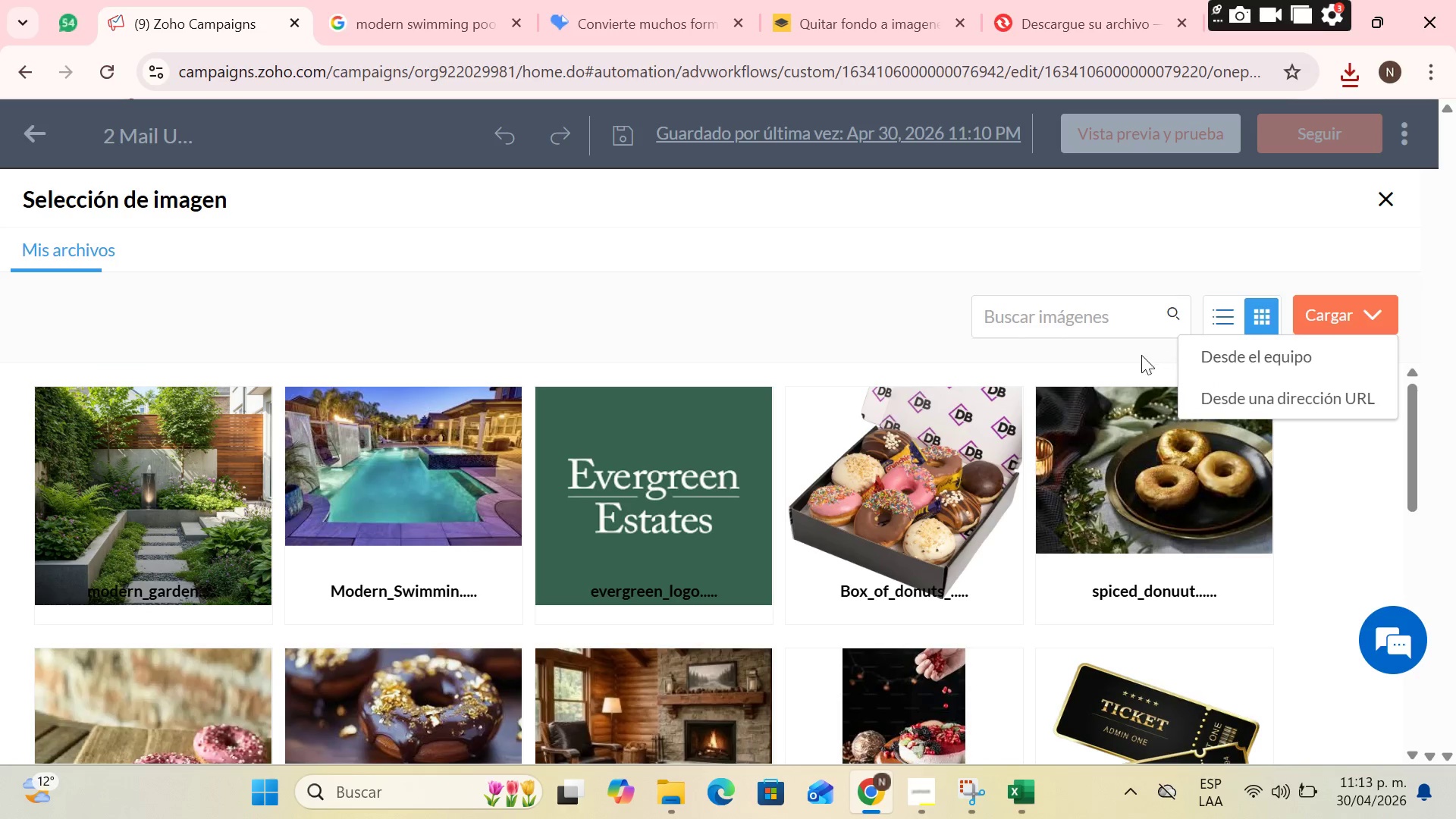 
left_click([1276, 359])
 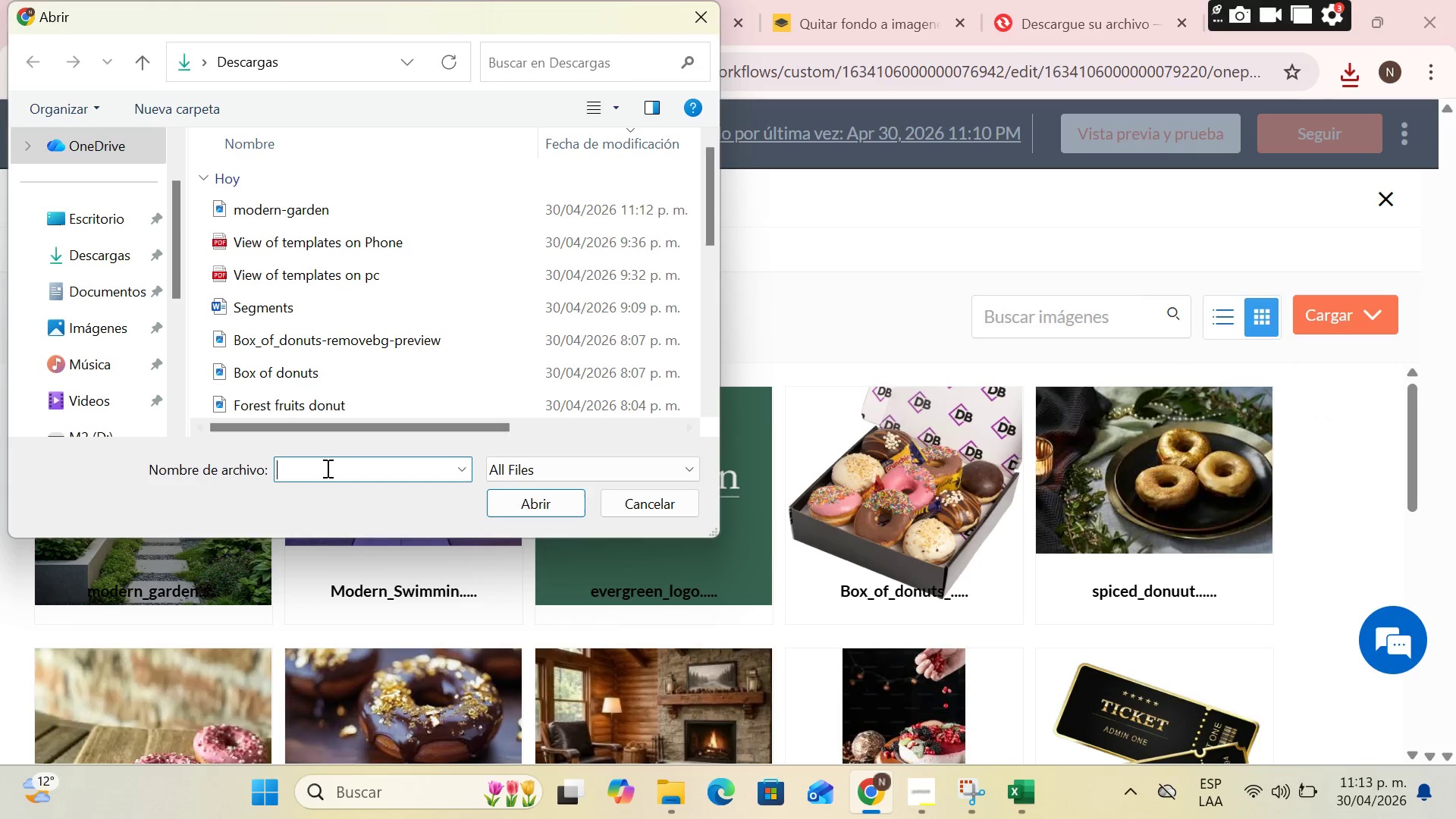 
scroll: coordinate [131, 378], scroll_direction: down, amount: 3.0
 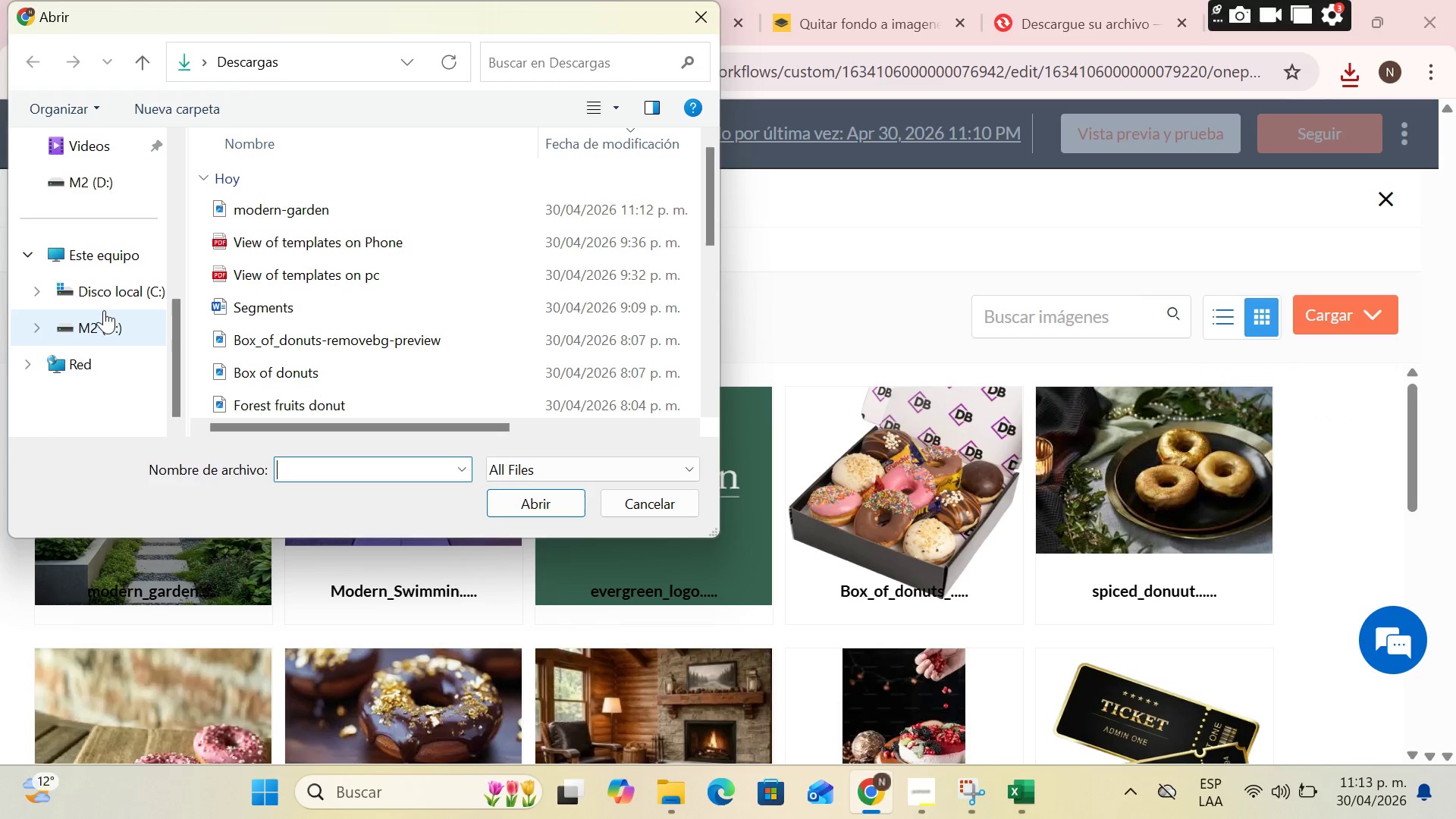 
left_click([104, 319])
 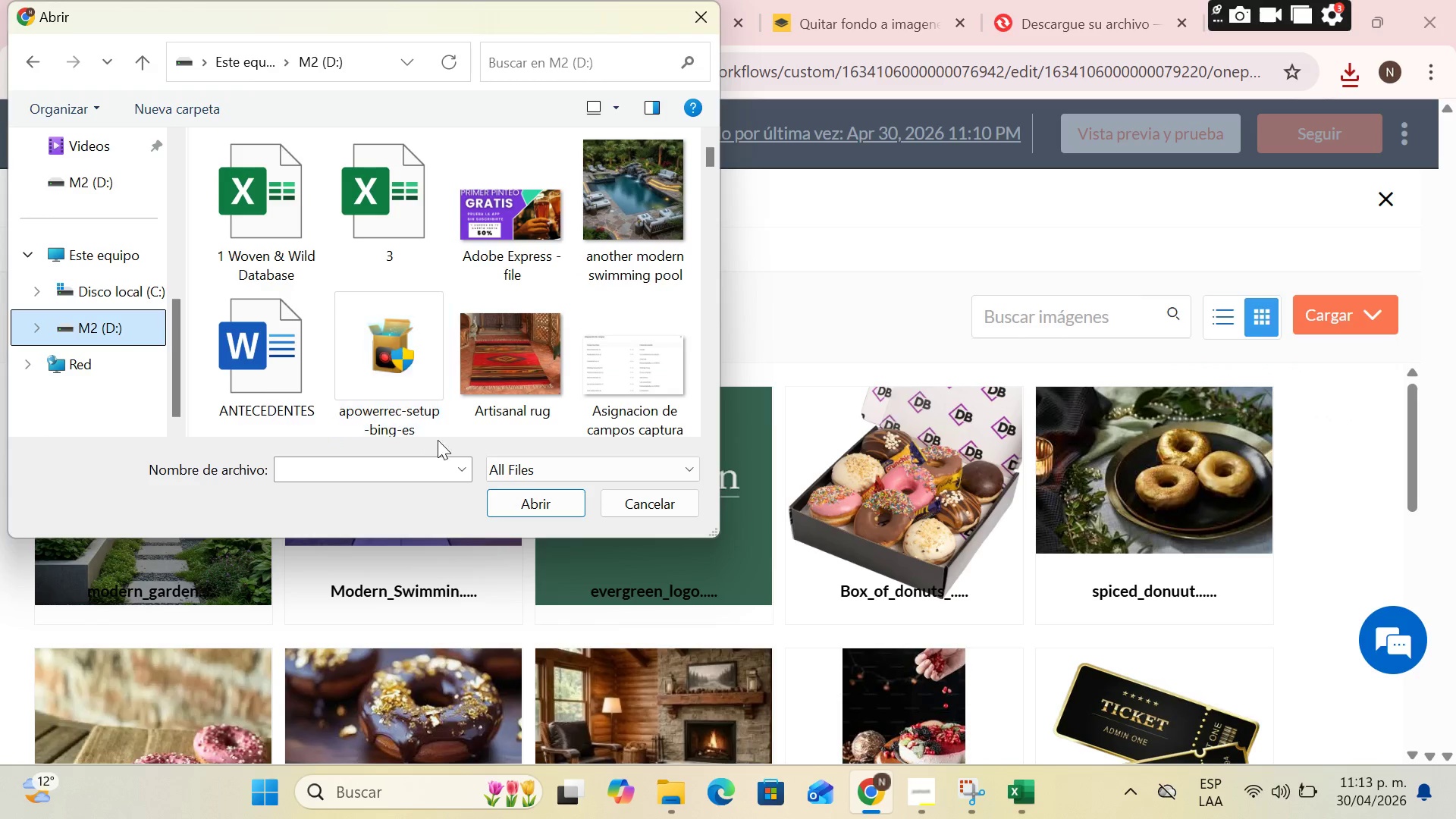 
left_click([363, 466])
 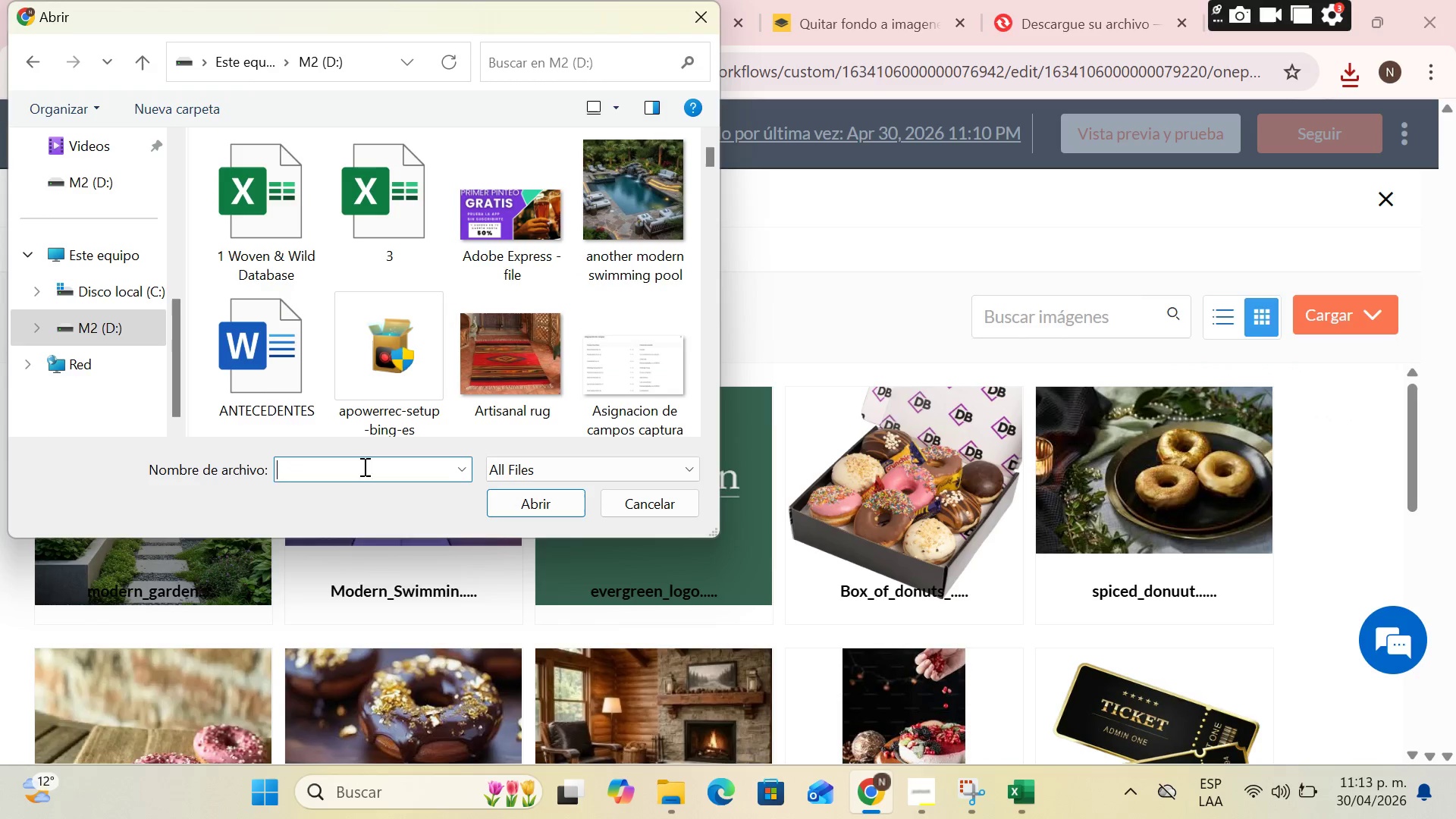 
key(A)
 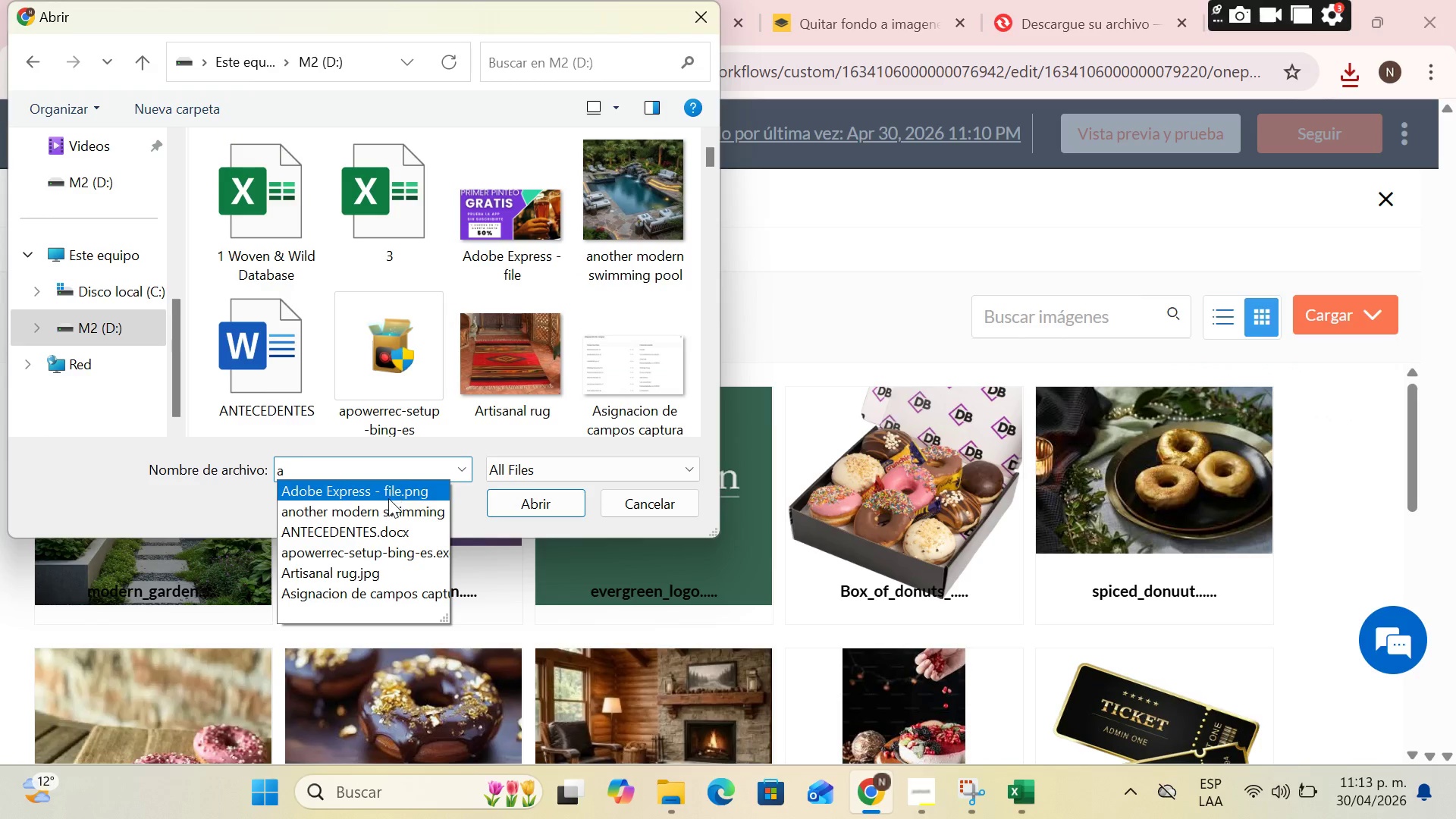 
double_click([389, 508])
 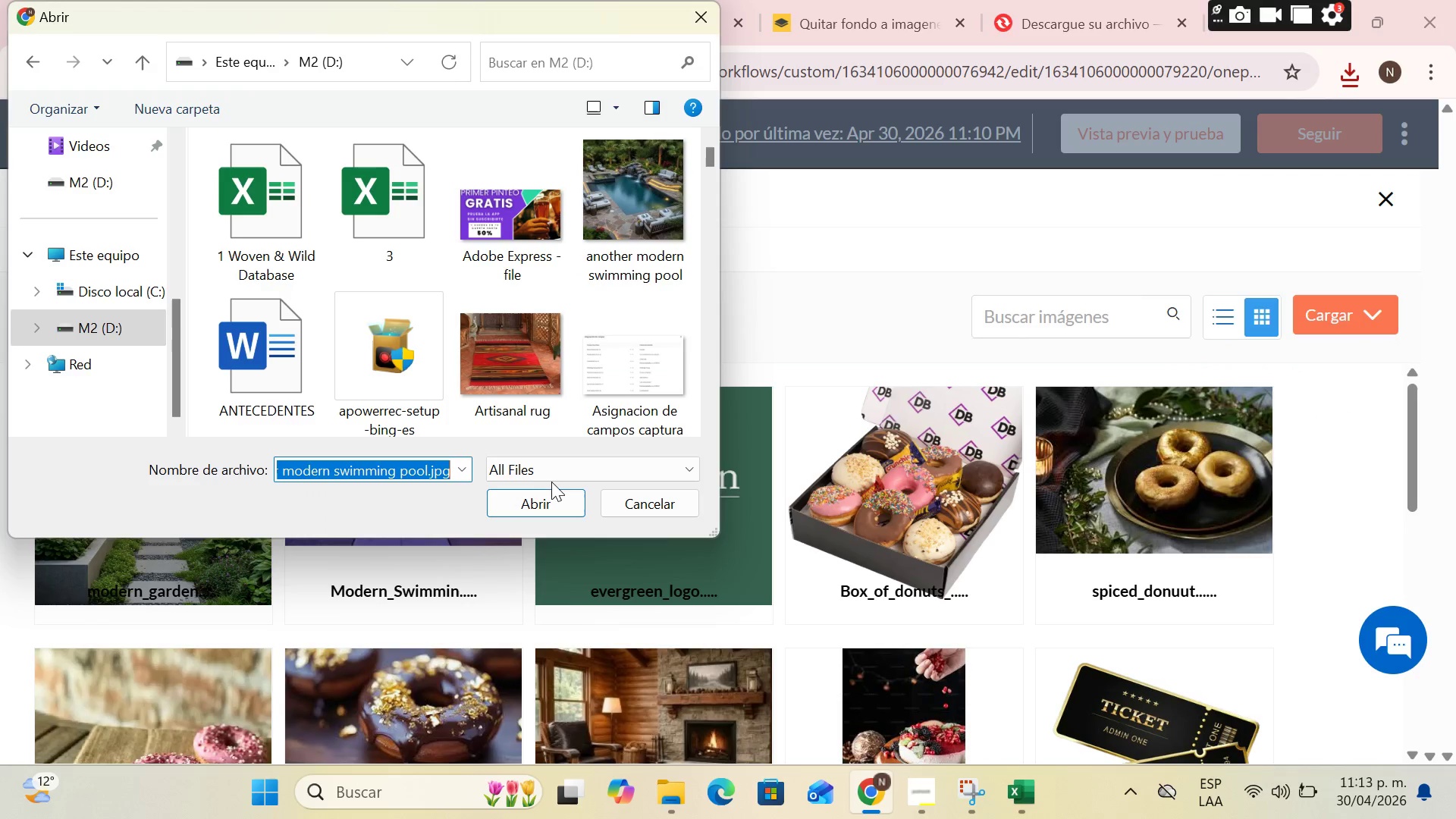 
triple_click([551, 482])
 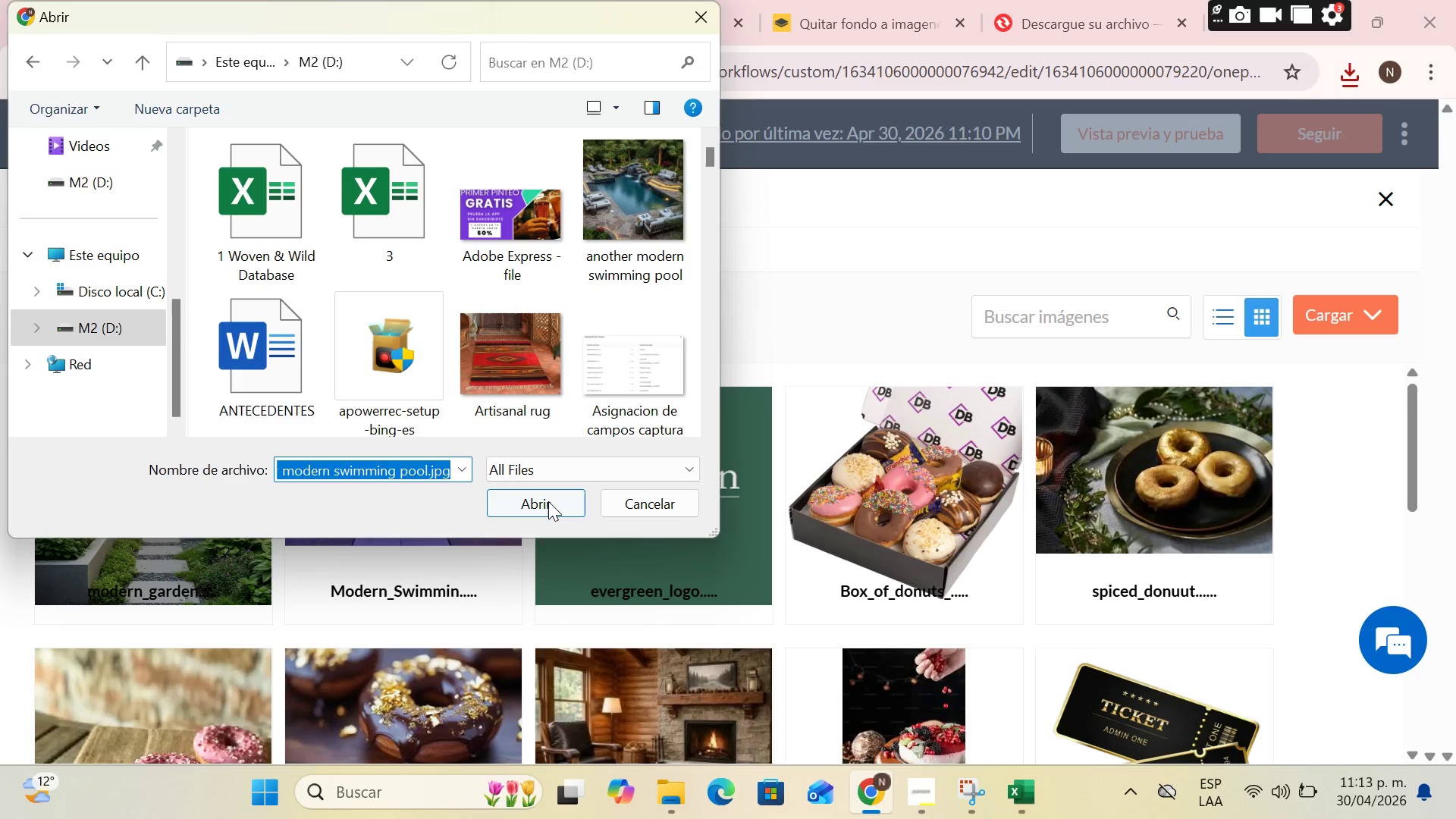 
triple_click([548, 501])
 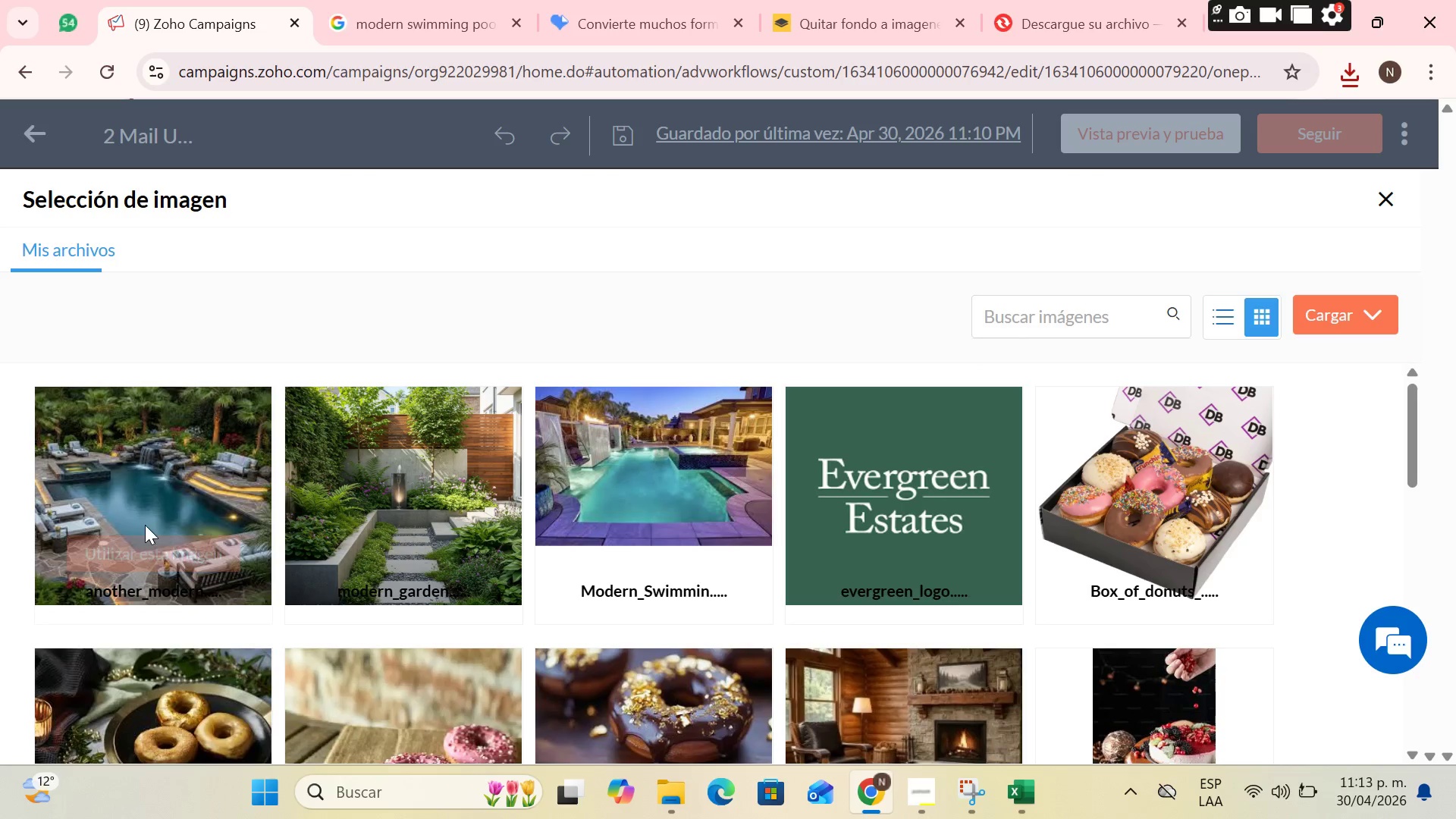 
left_click([158, 546])
 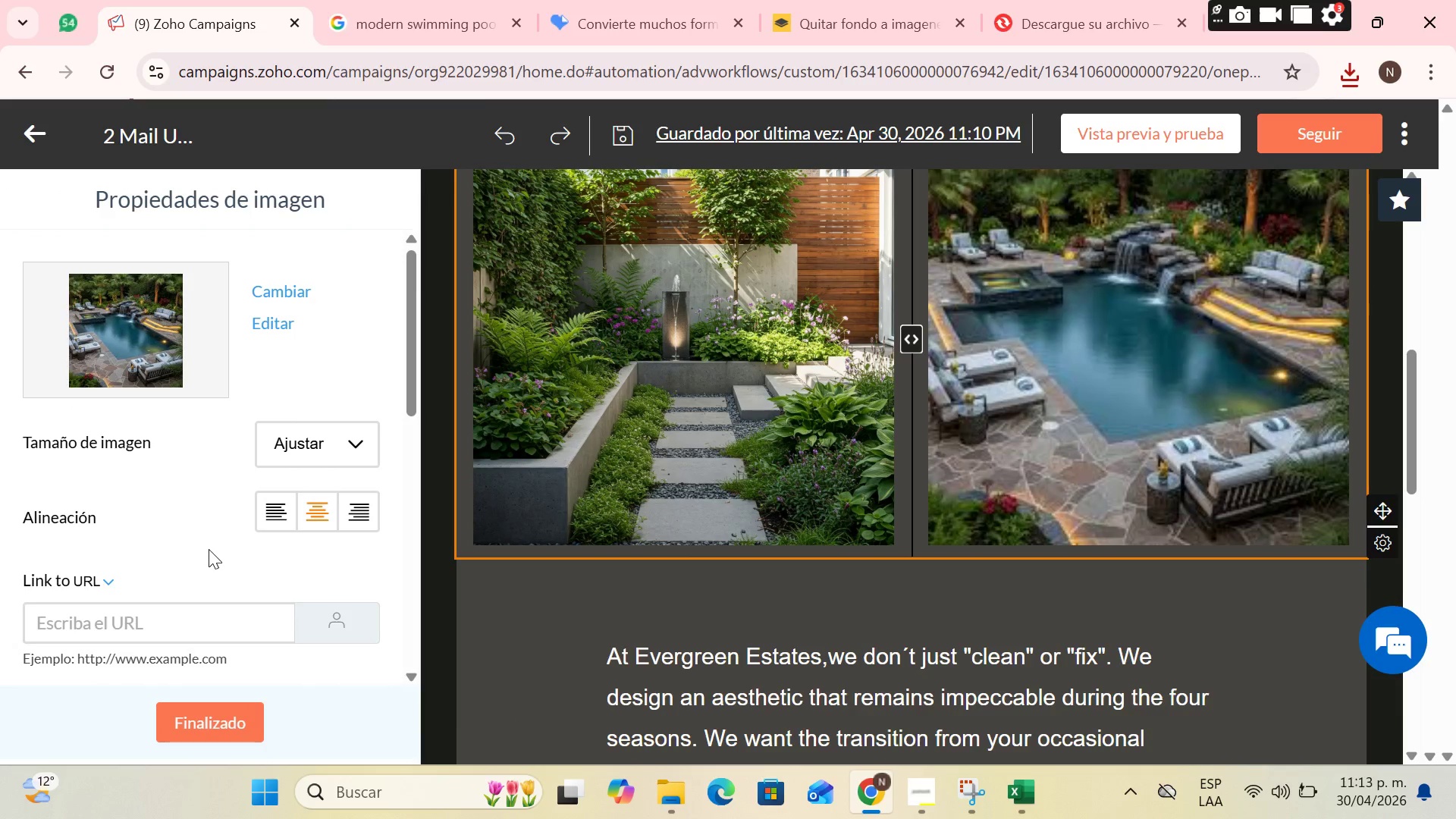 
wait(5.39)
 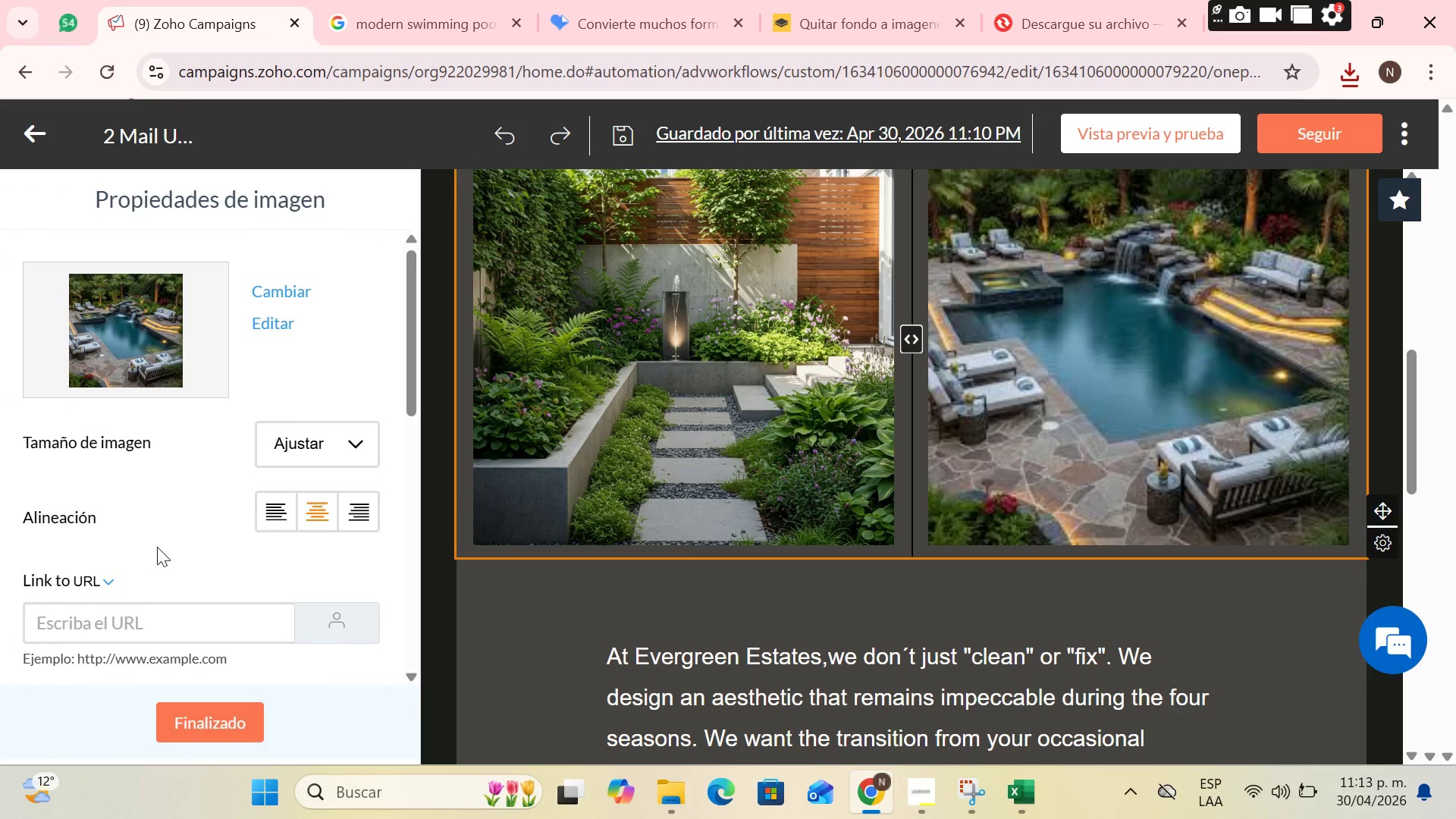 
scroll: coordinate [1031, 548], scroll_direction: up, amount: 1.0